 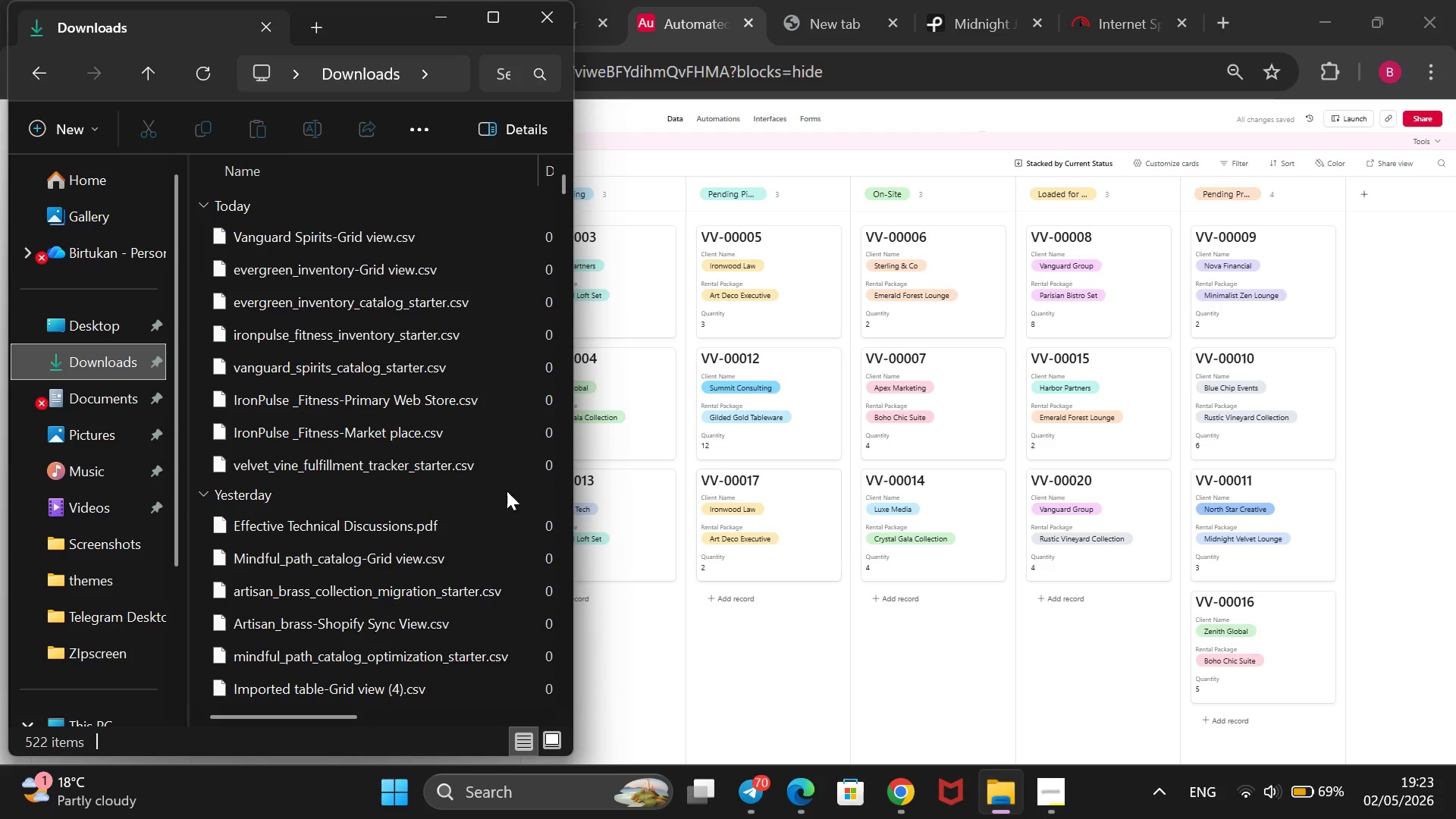 
left_click([133, 537])
 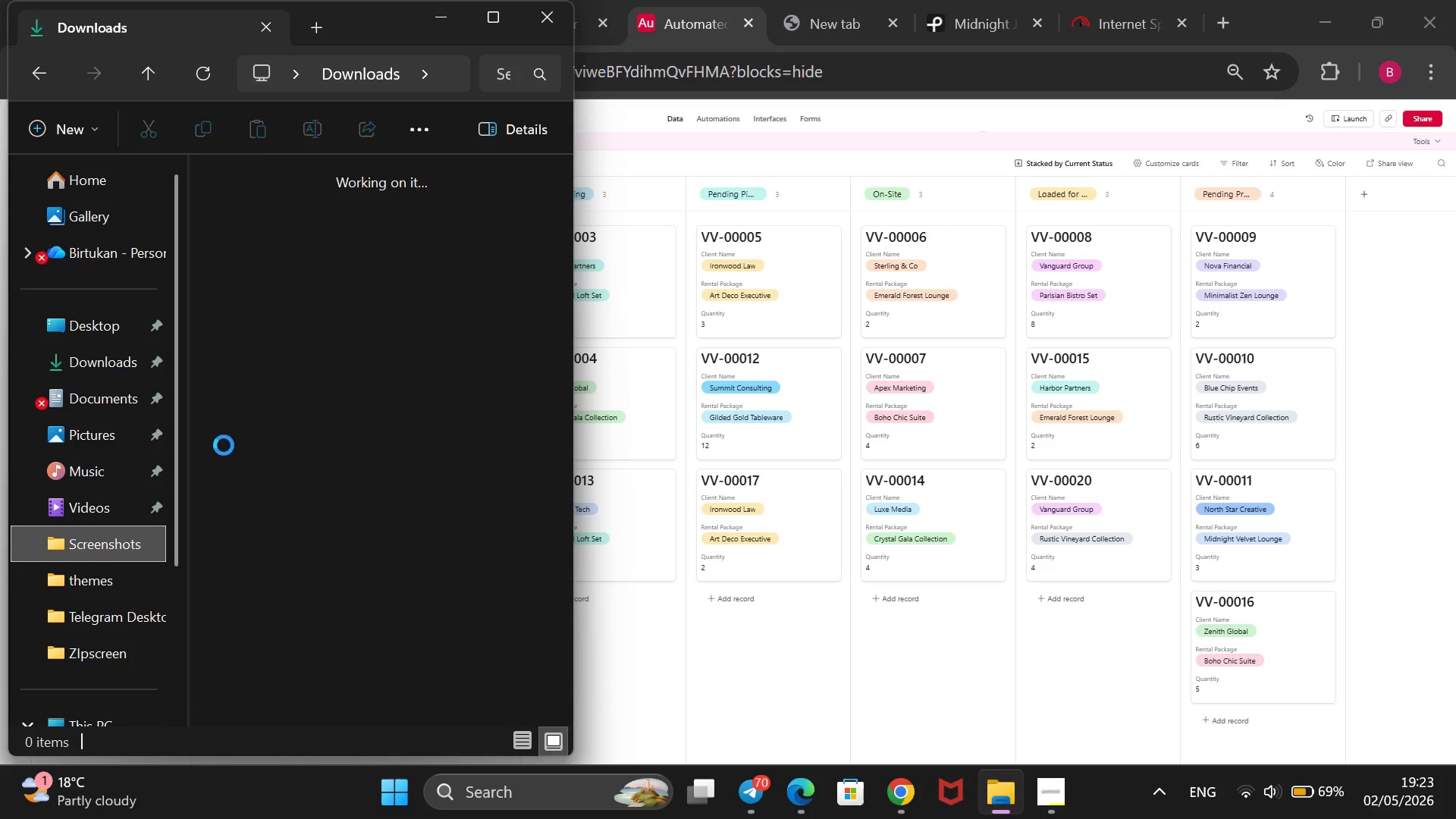 
scroll: coordinate [563, 247], scroll_direction: down, amount: 58.0
 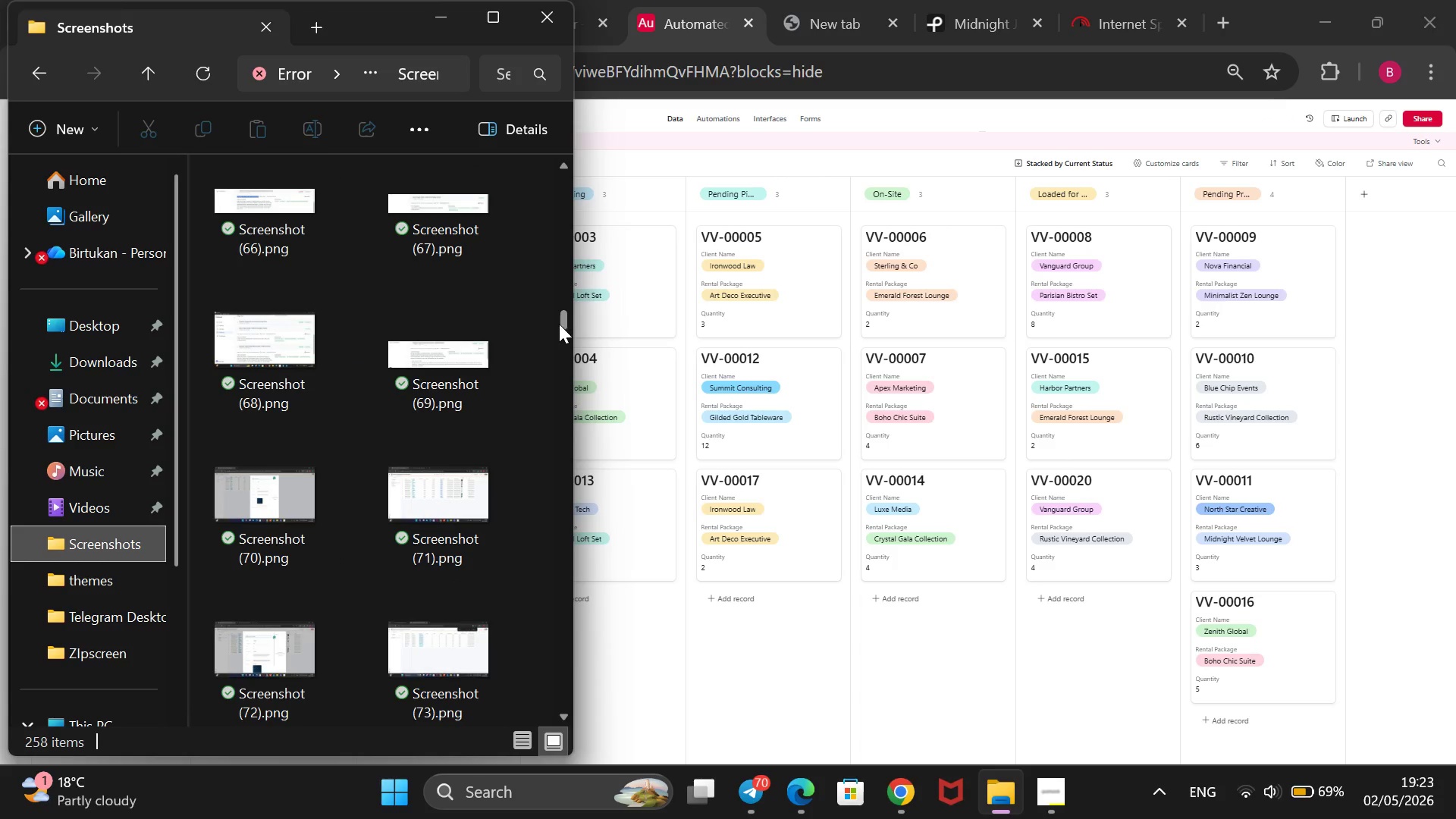 
left_click_drag(start_coordinate=[563, 322], to_coordinate=[526, 730])
 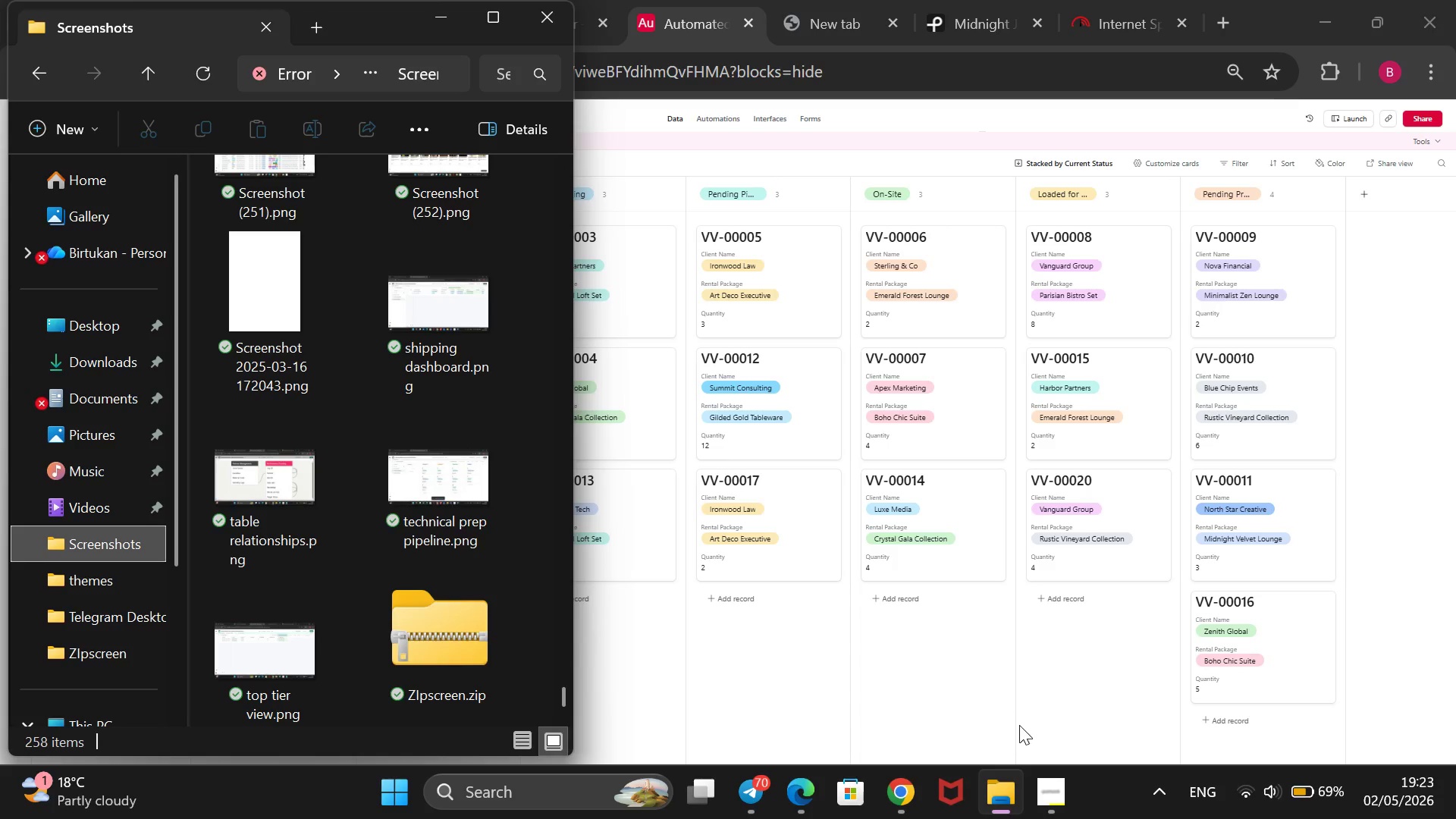 
left_click([1043, 795])